 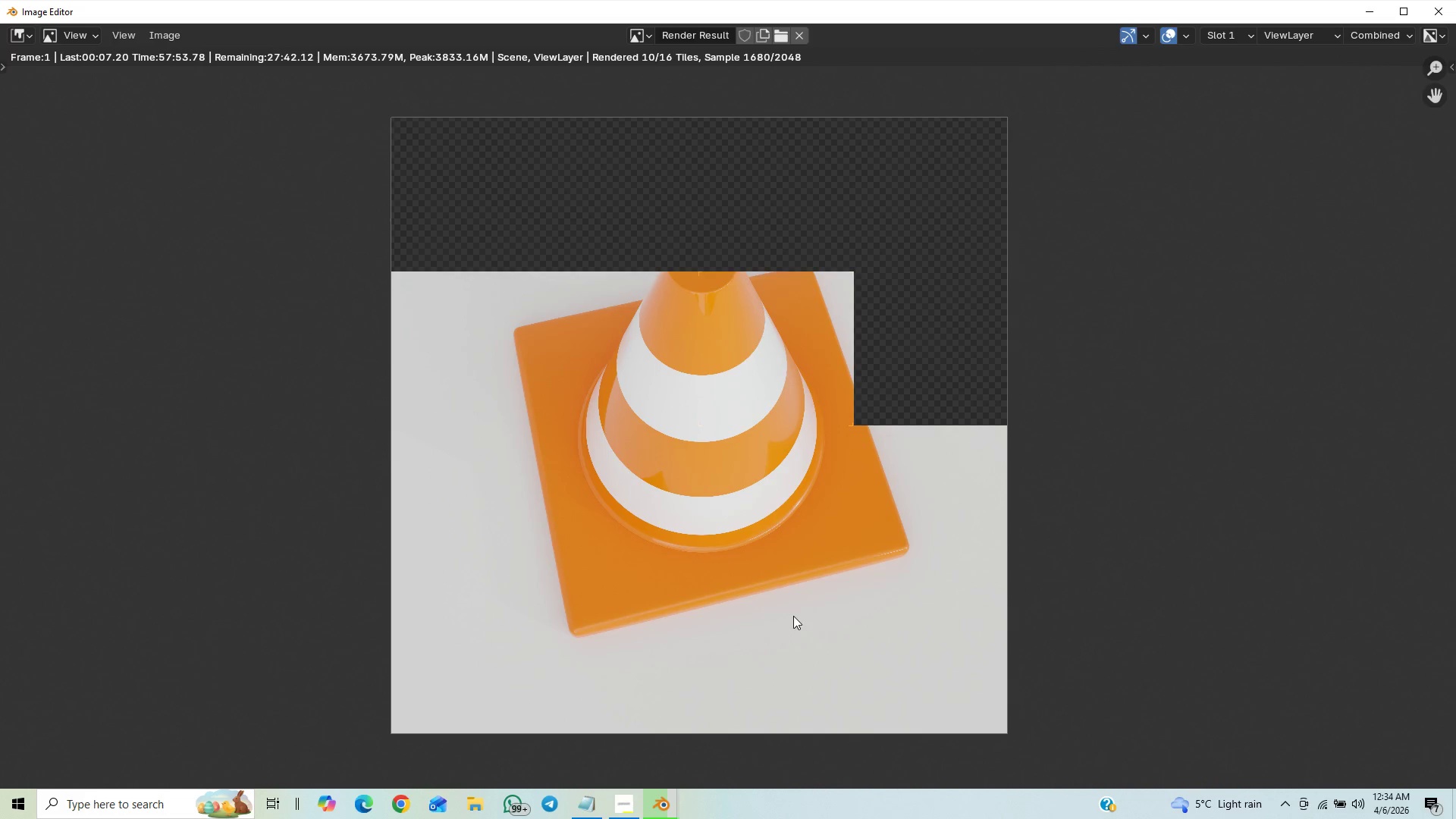 
scroll: coordinate [827, 601], scroll_direction: up, amount: 3.0
 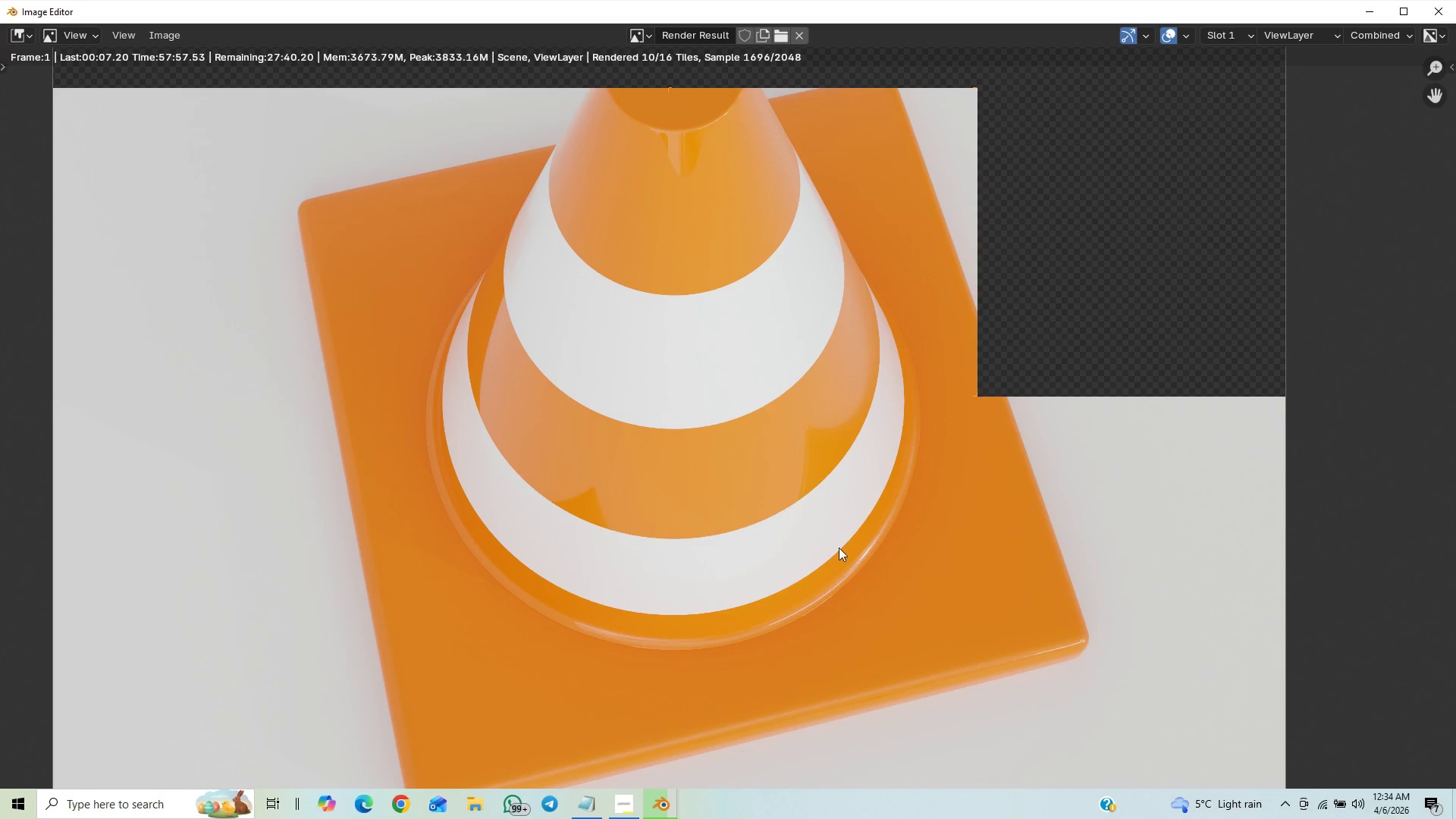 
scroll: coordinate [962, 467], scroll_direction: down, amount: 4.0
 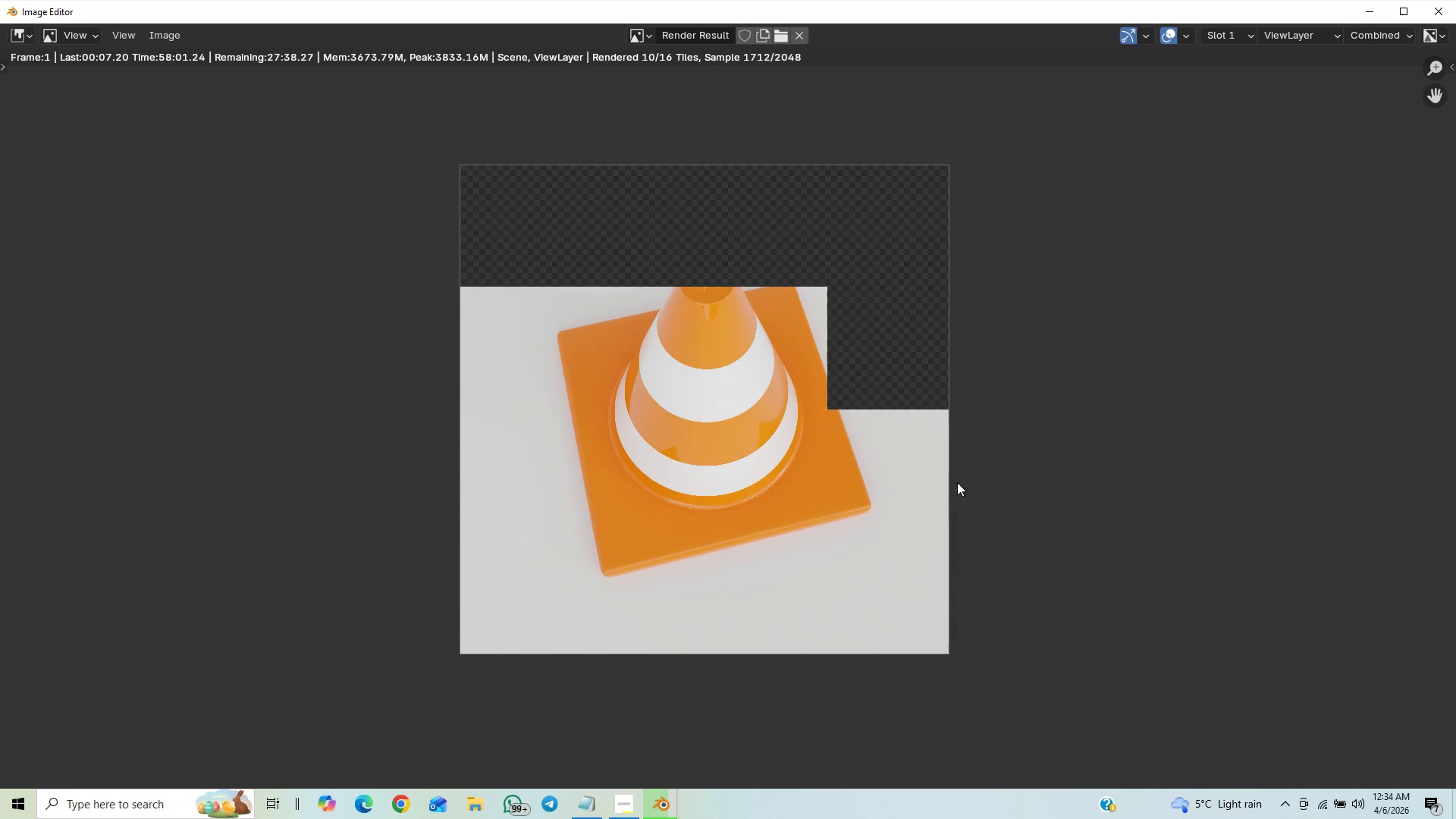 
scroll: coordinate [949, 461], scroll_direction: up, amount: 2.0
 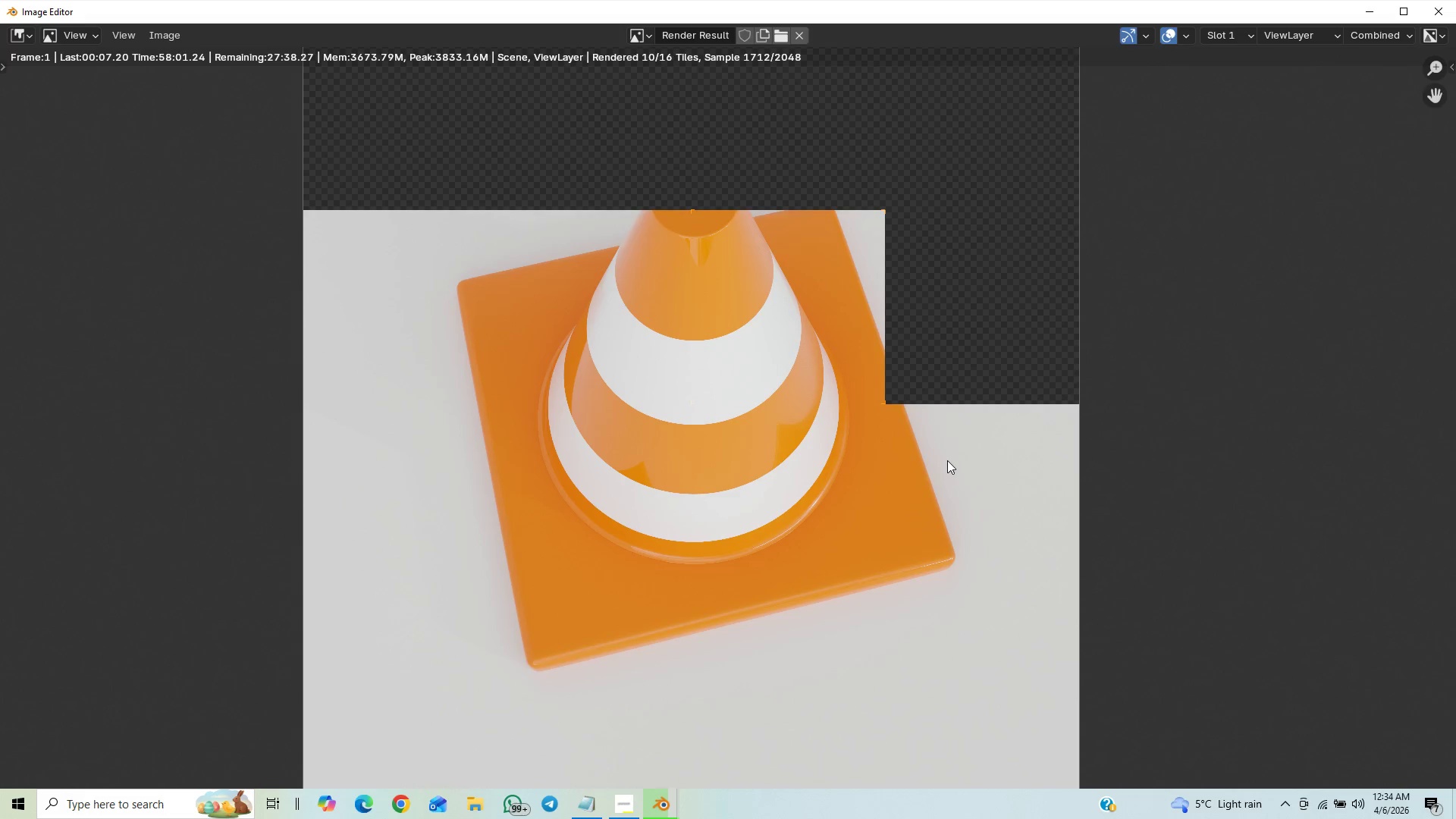 
scroll: coordinate [956, 497], scroll_direction: down, amount: 2.0
 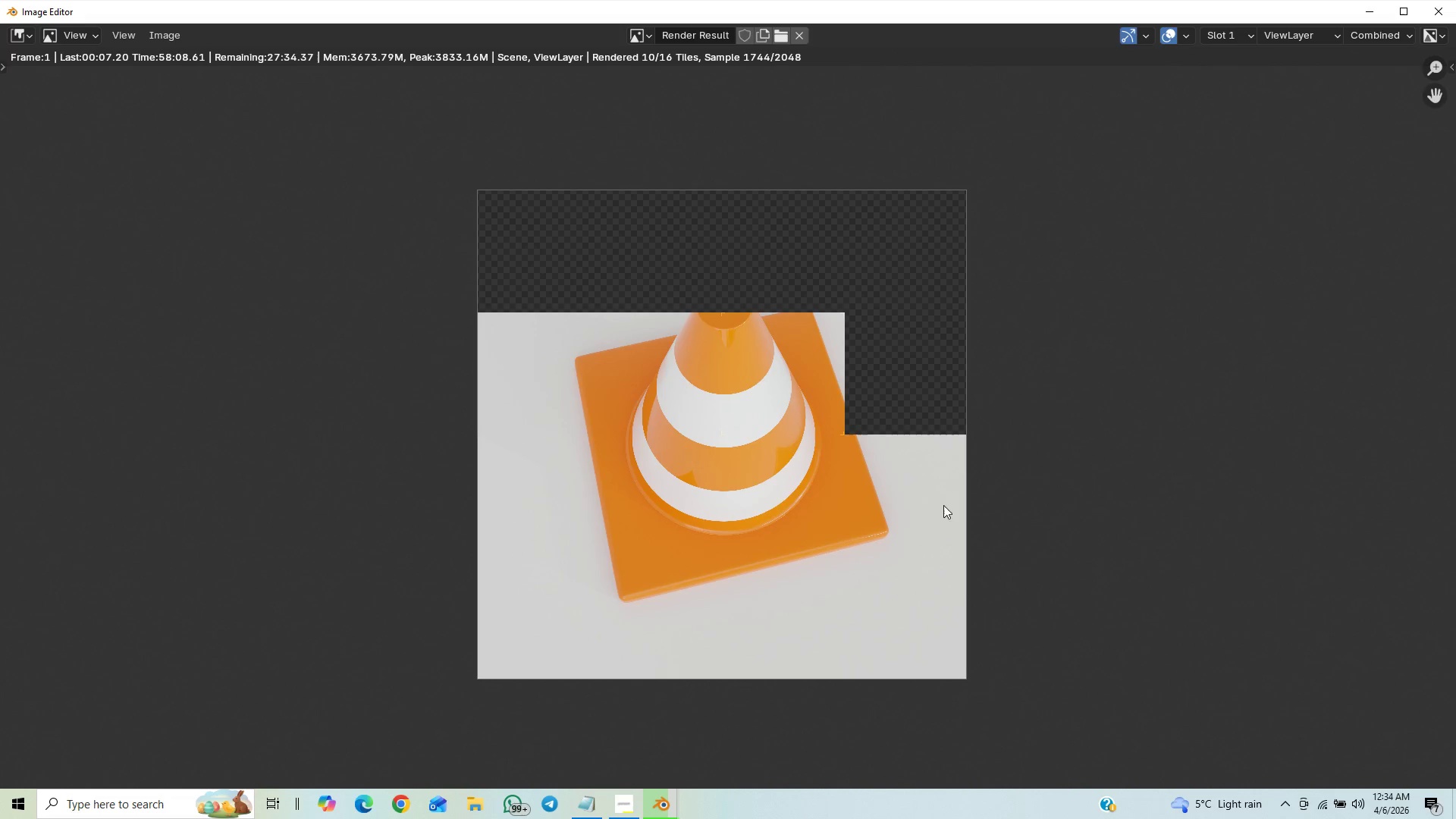 
scroll: coordinate [924, 526], scroll_direction: up, amount: 1.0
 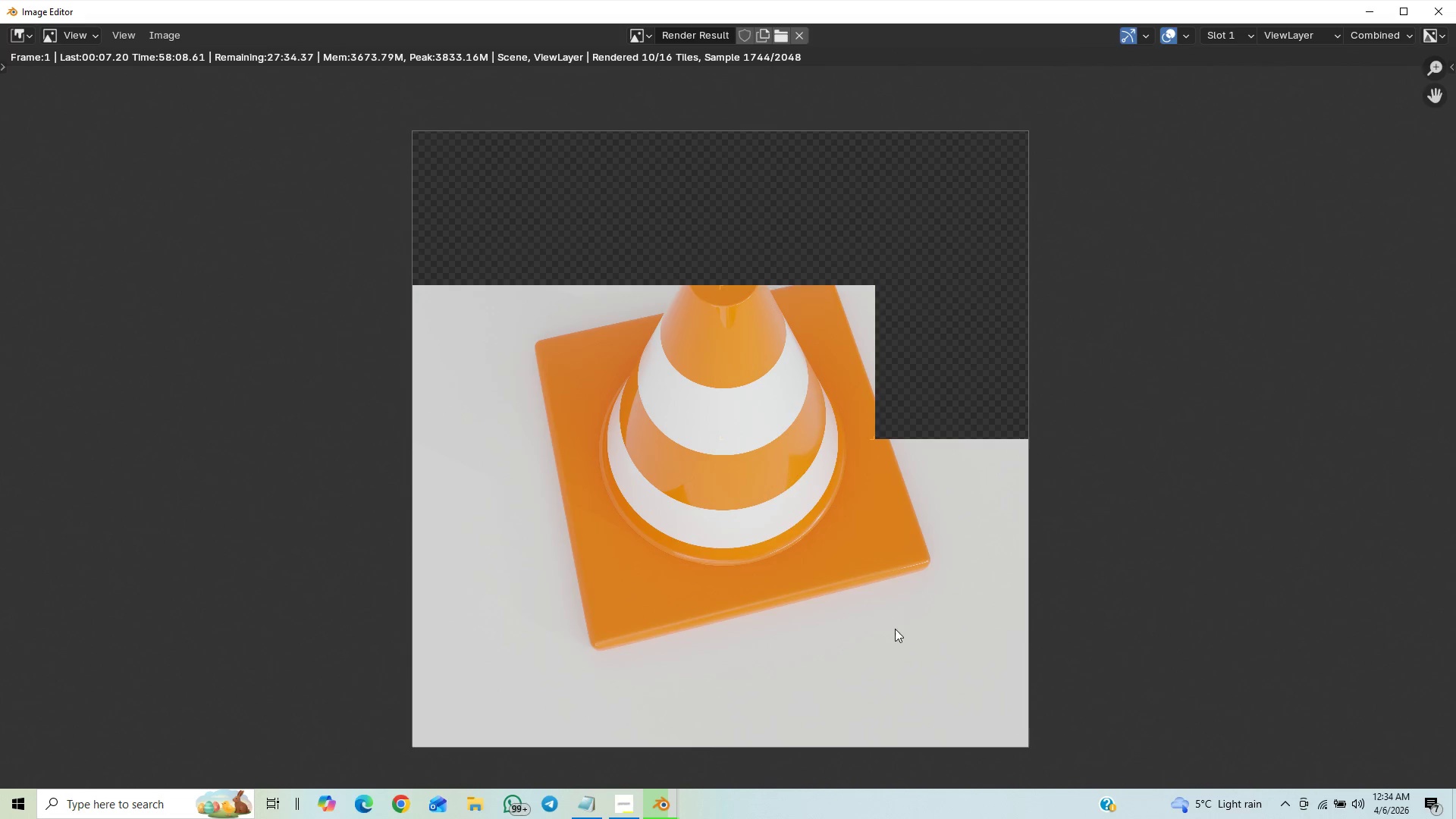 
scroll: coordinate [922, 607], scroll_direction: down, amount: 2.0
 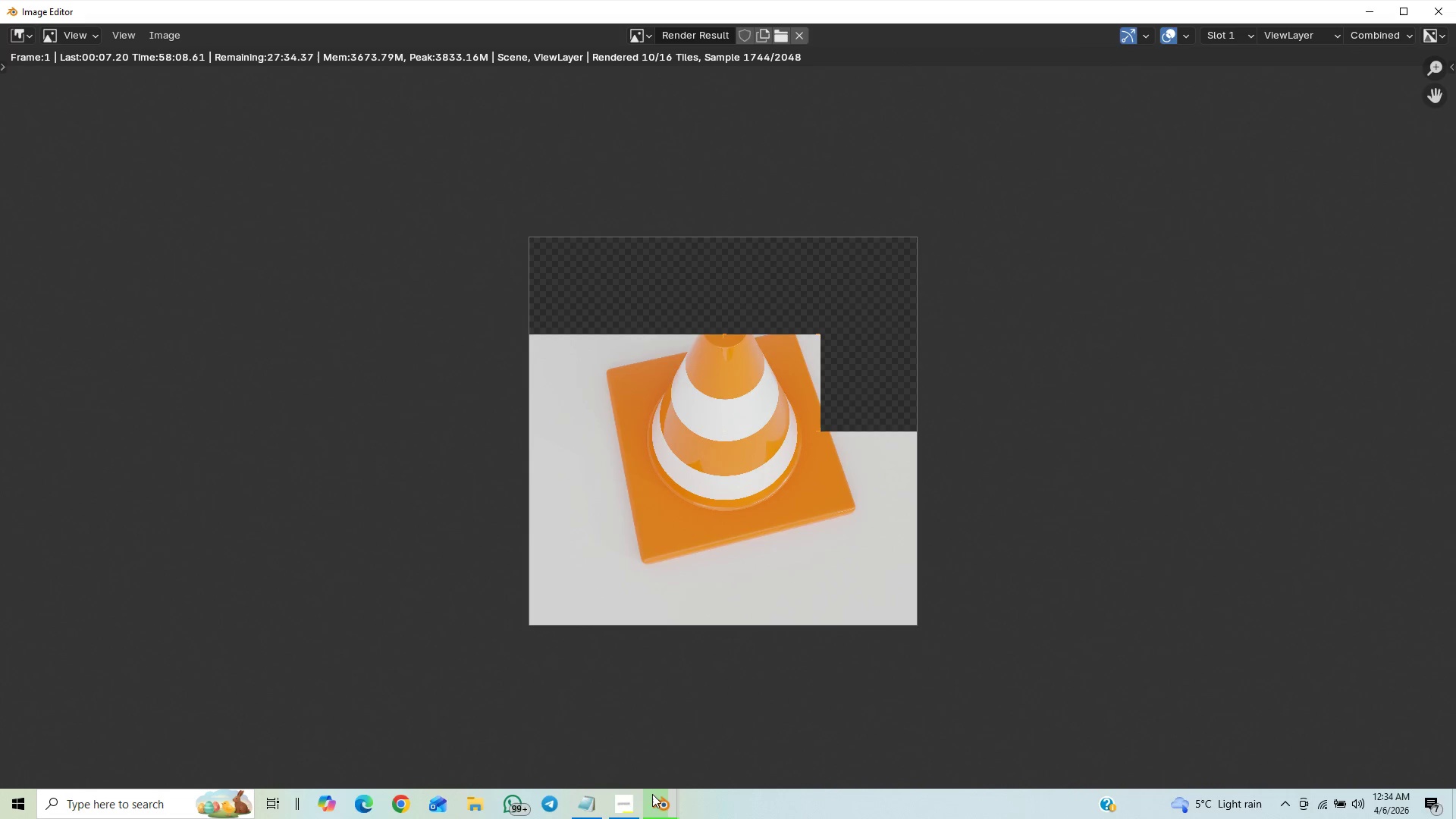 
left_click([621, 804])